 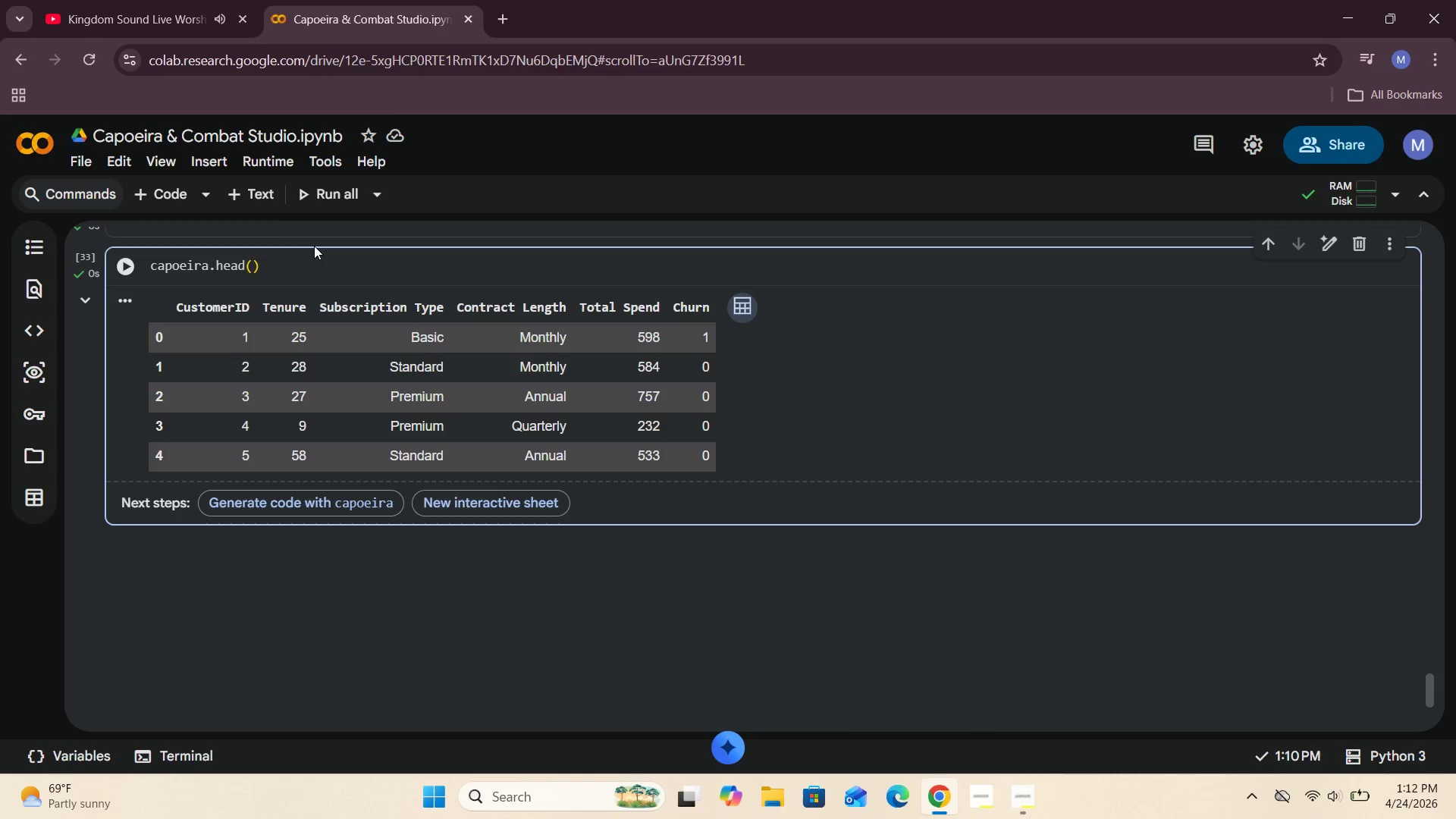 
left_click([246, 196])
 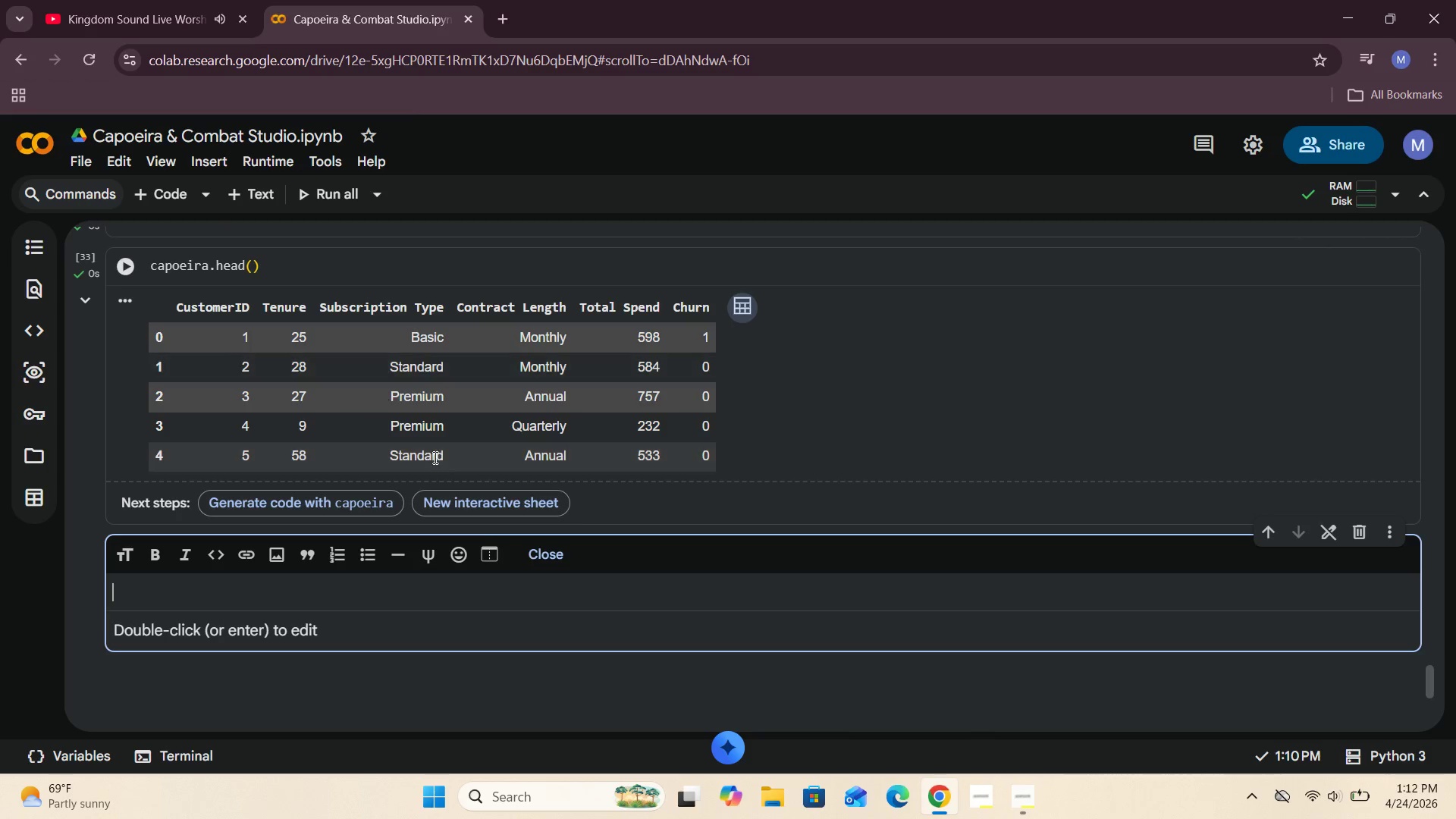 
left_click([549, 544])
 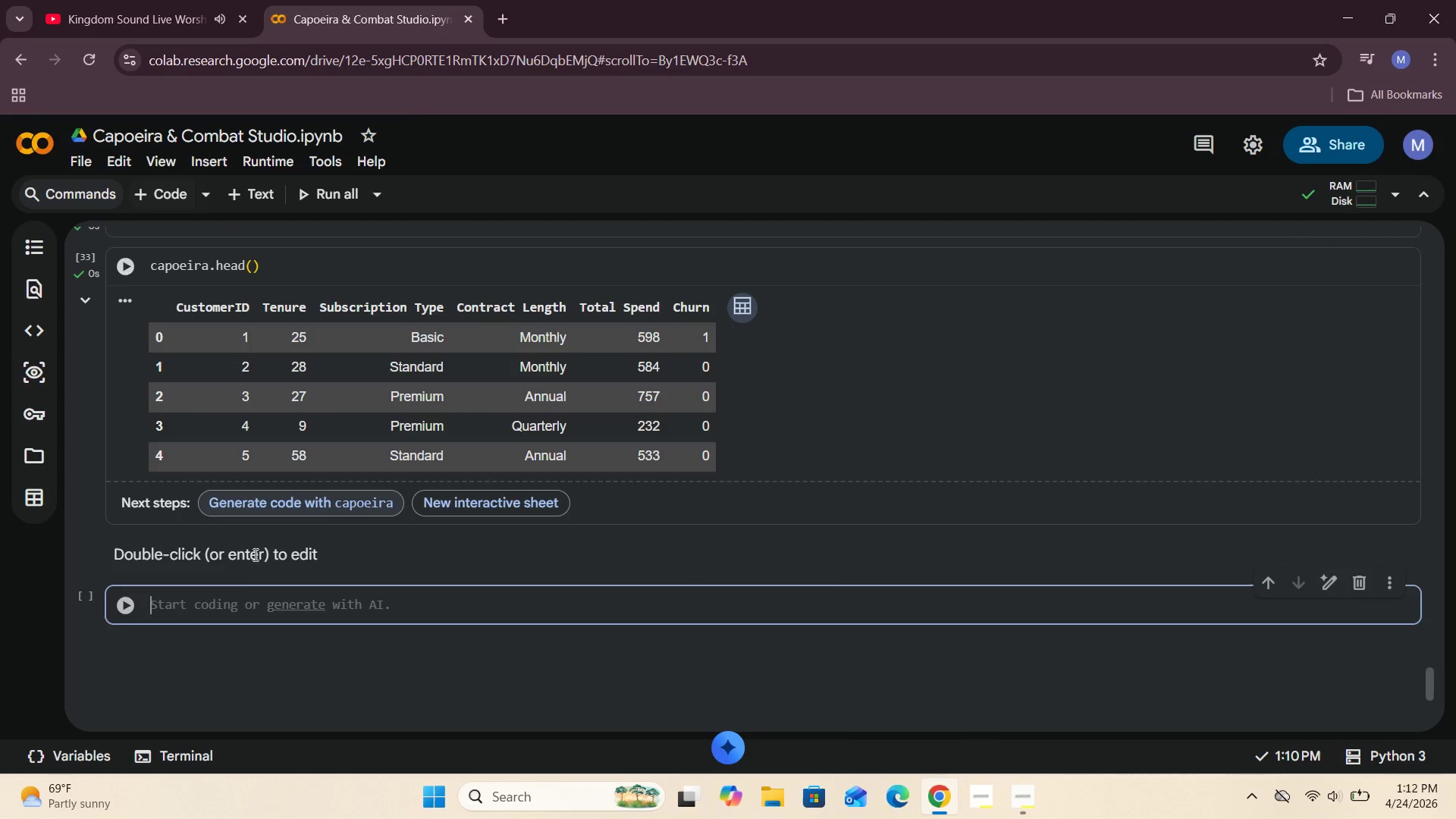 
left_click([221, 613])
 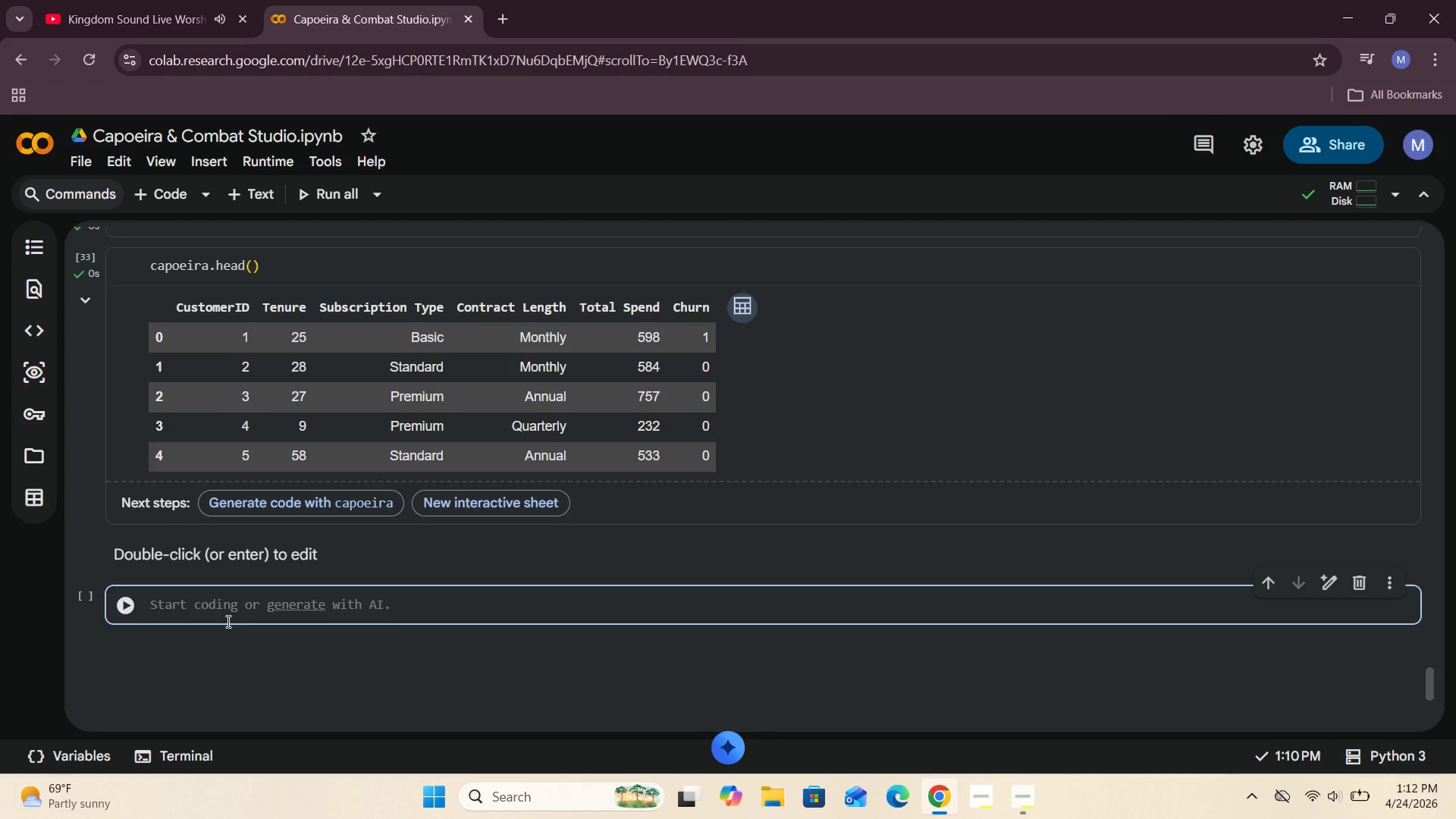 
wait(5.05)
 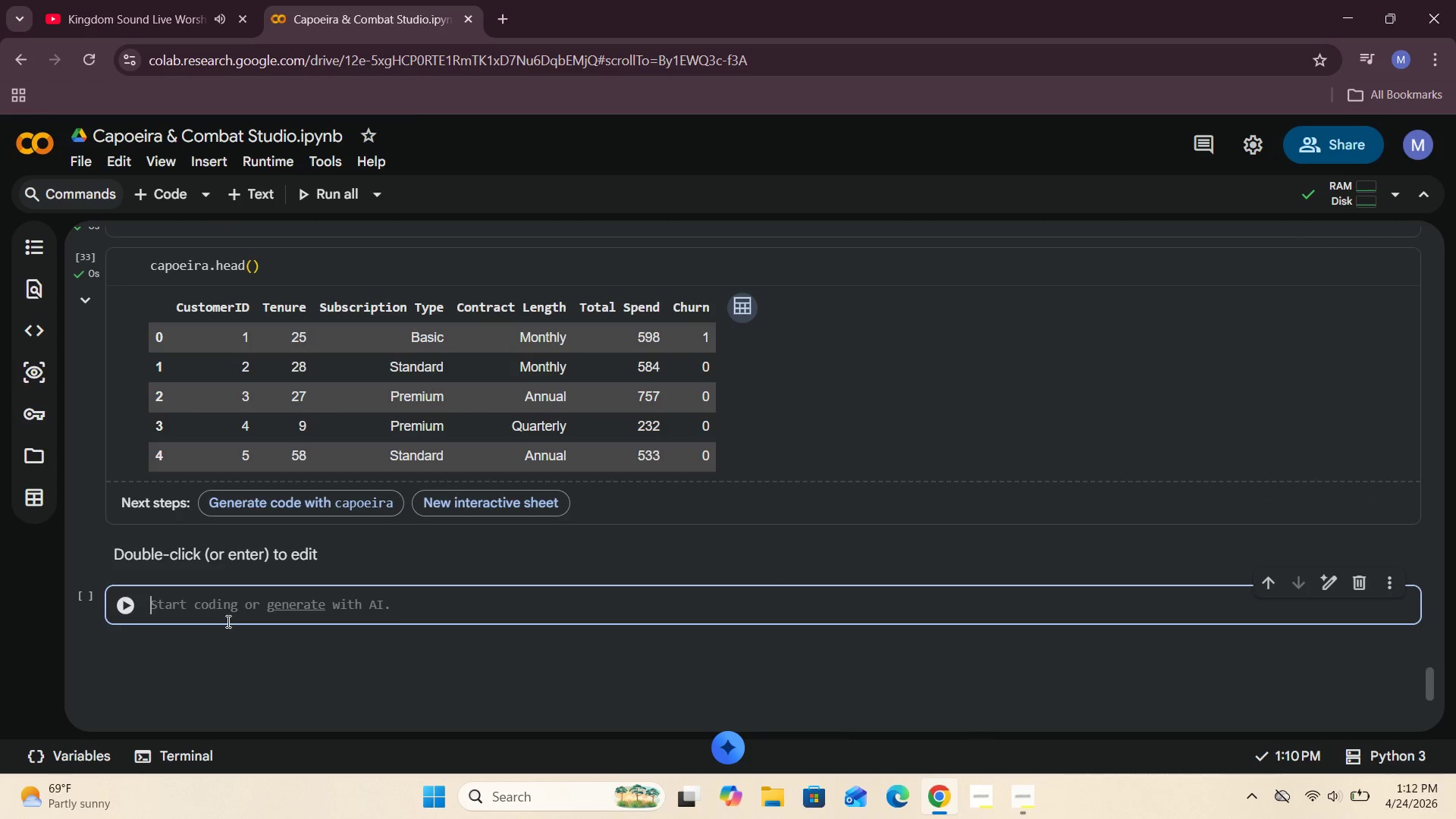 
type(progra)
 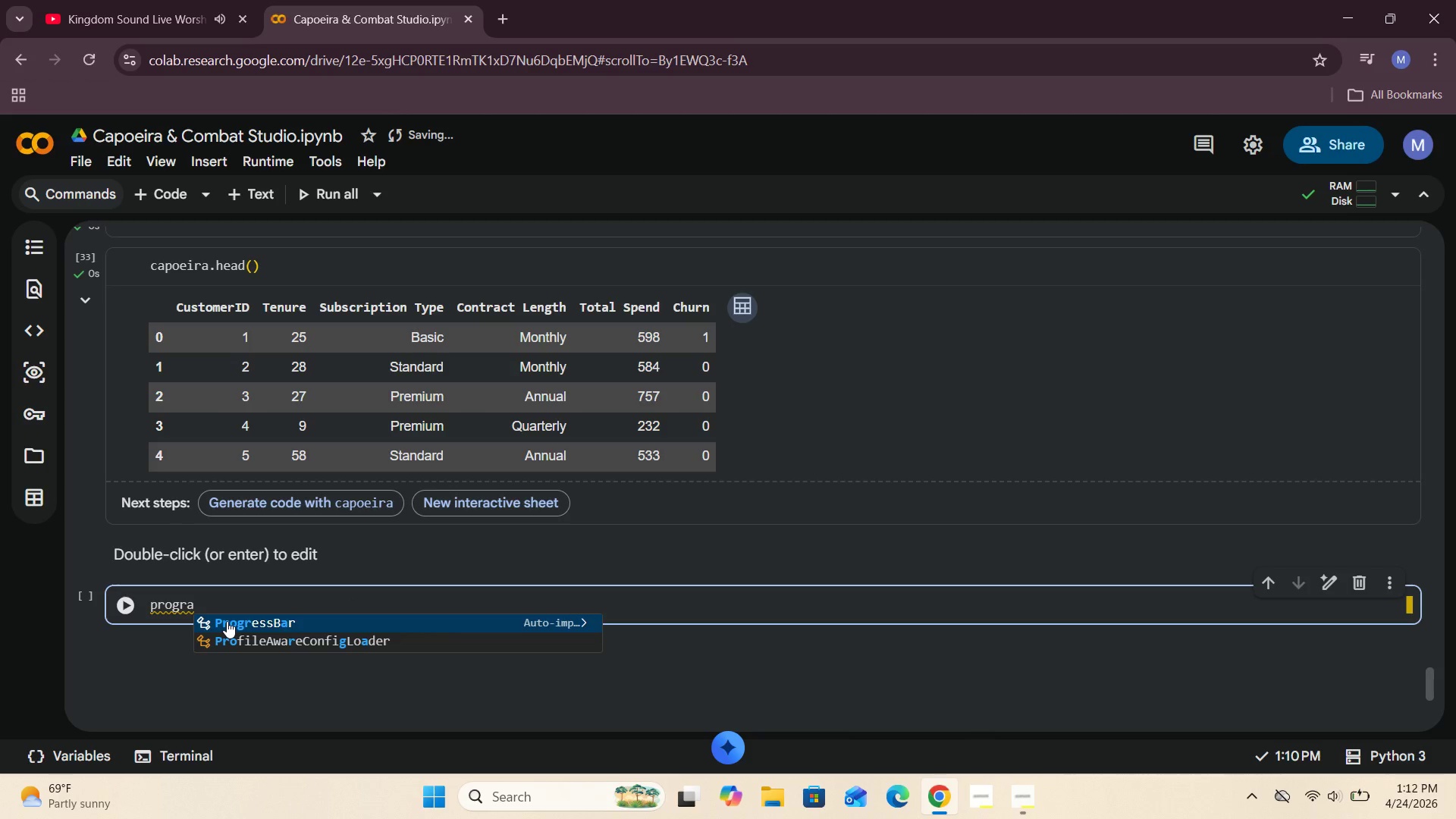 
type(ms)
 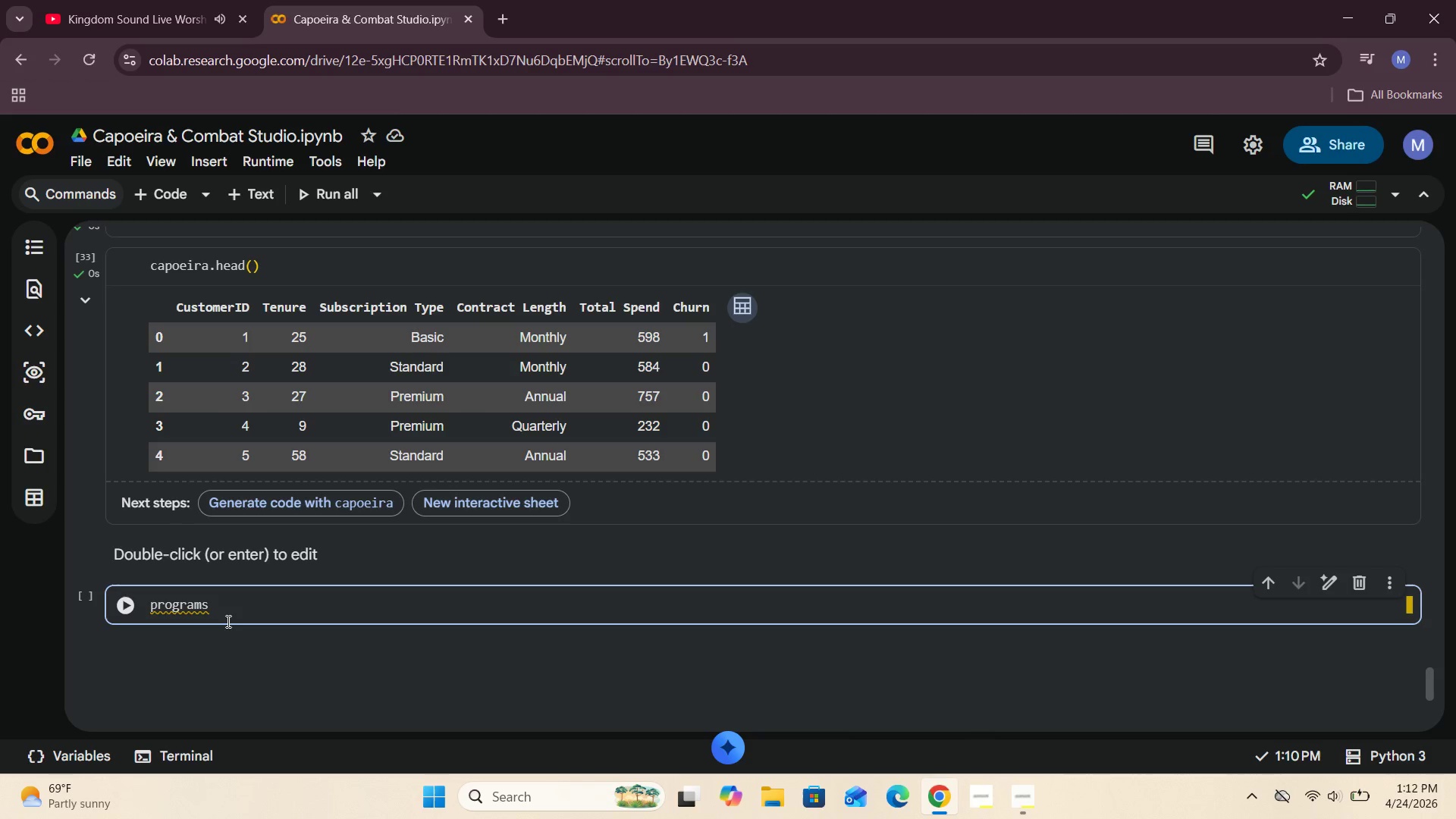 
type( = ["Capoe)
 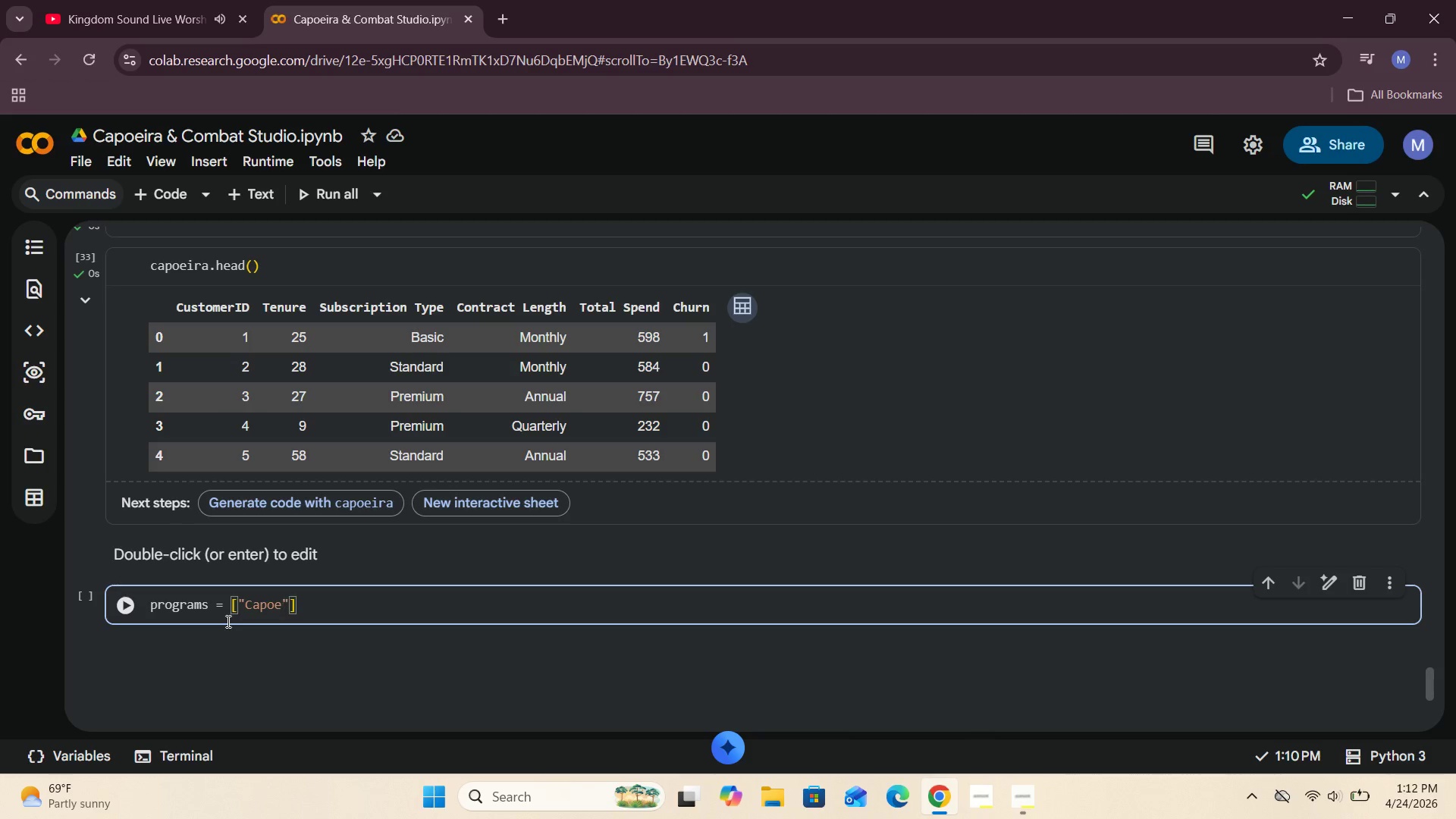 
type(ira)
 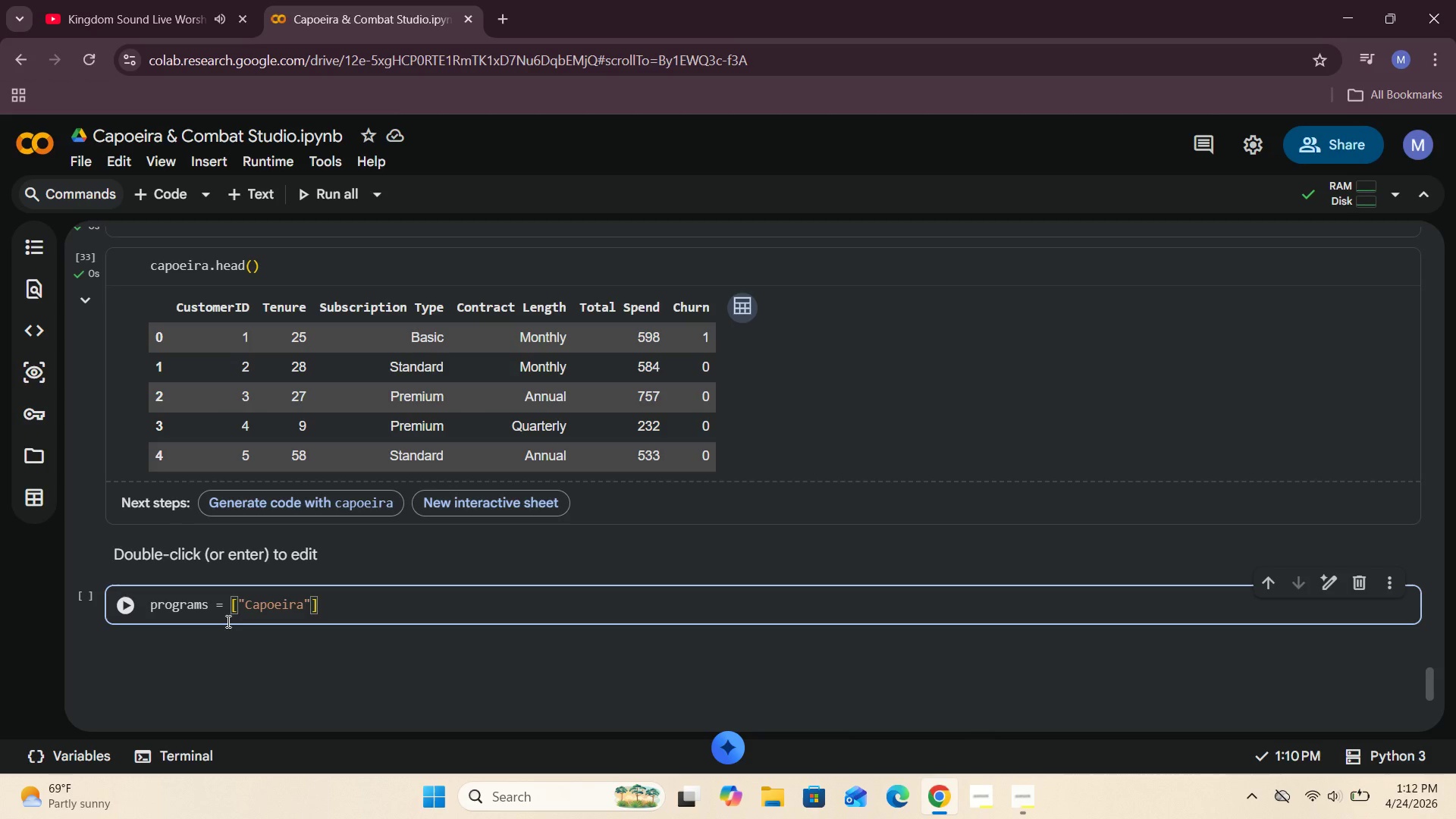 
key(ArrowRight)
 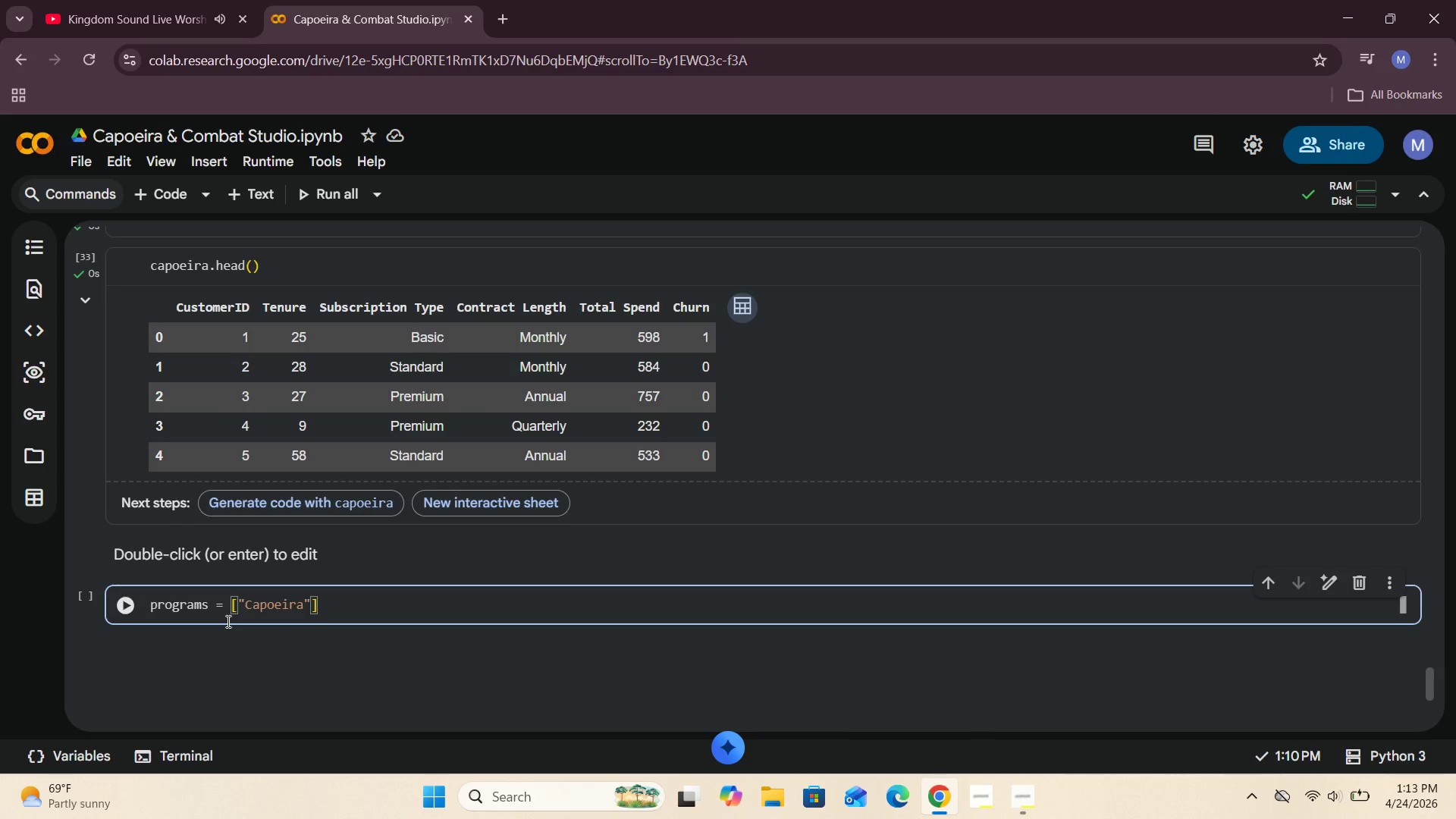 
type(, "Boxing)
 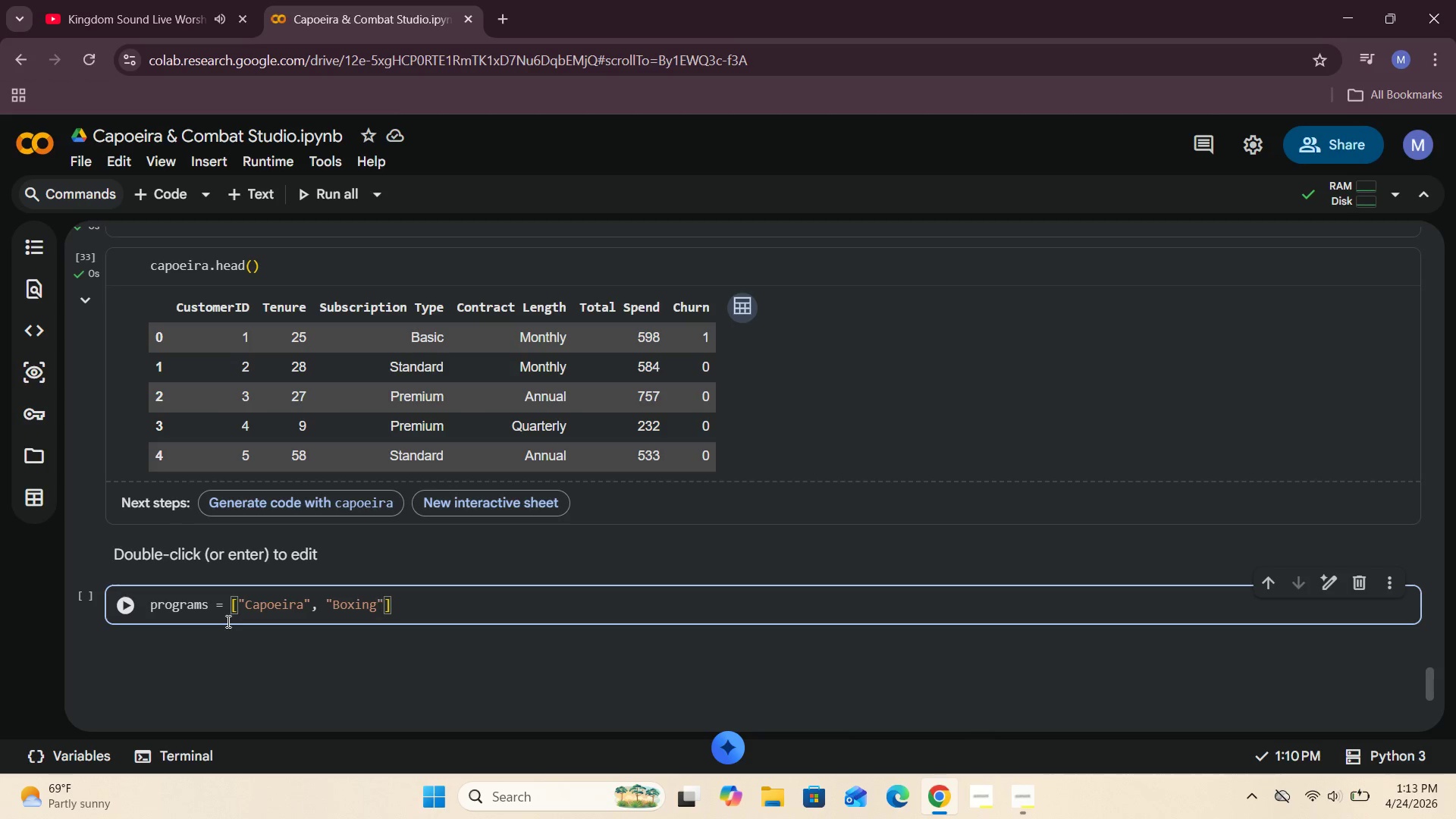 
wait(20.52)
 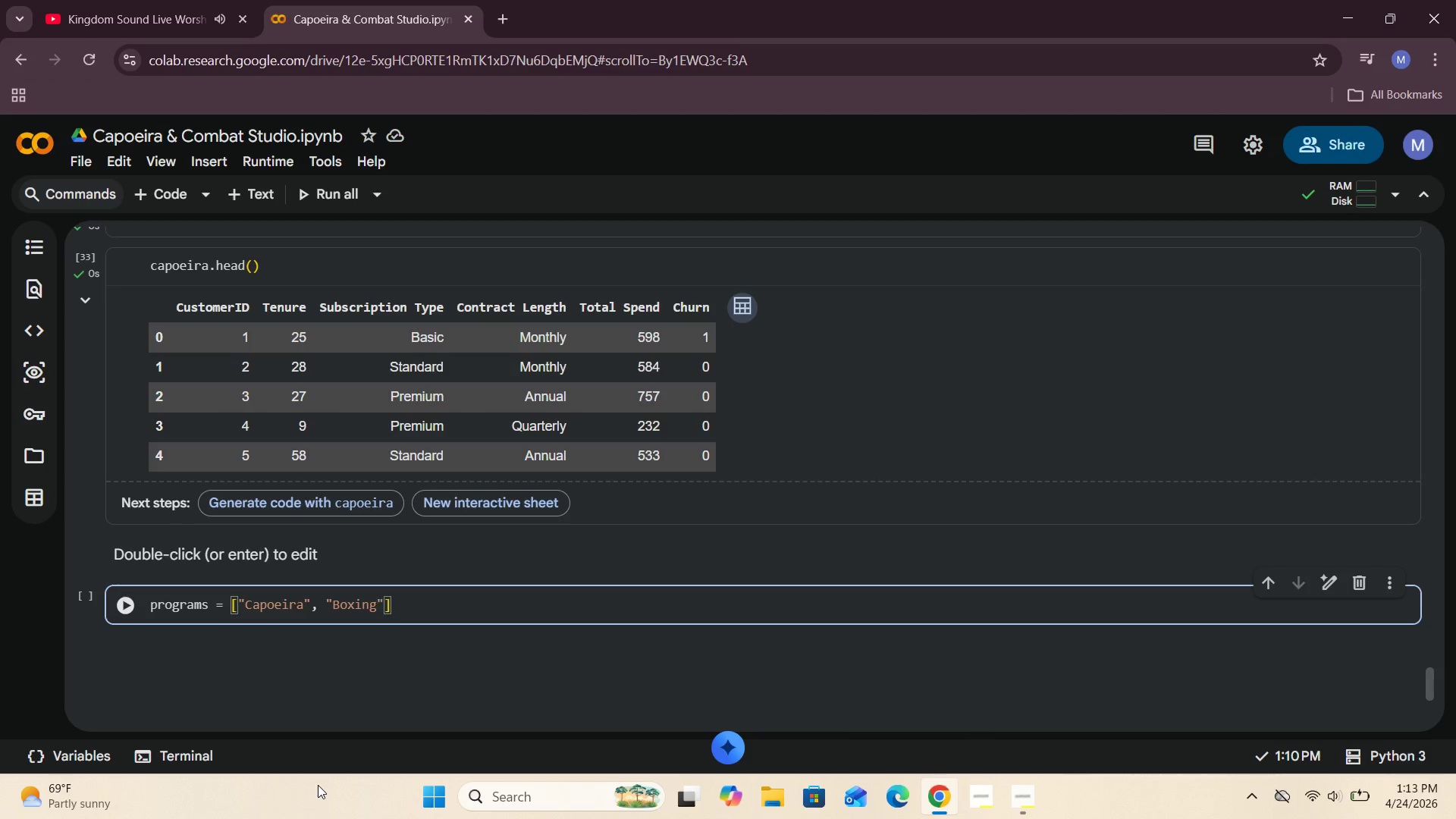 
left_click_drag(start_coordinate=[133, 613], to_coordinate=[132, 610])
 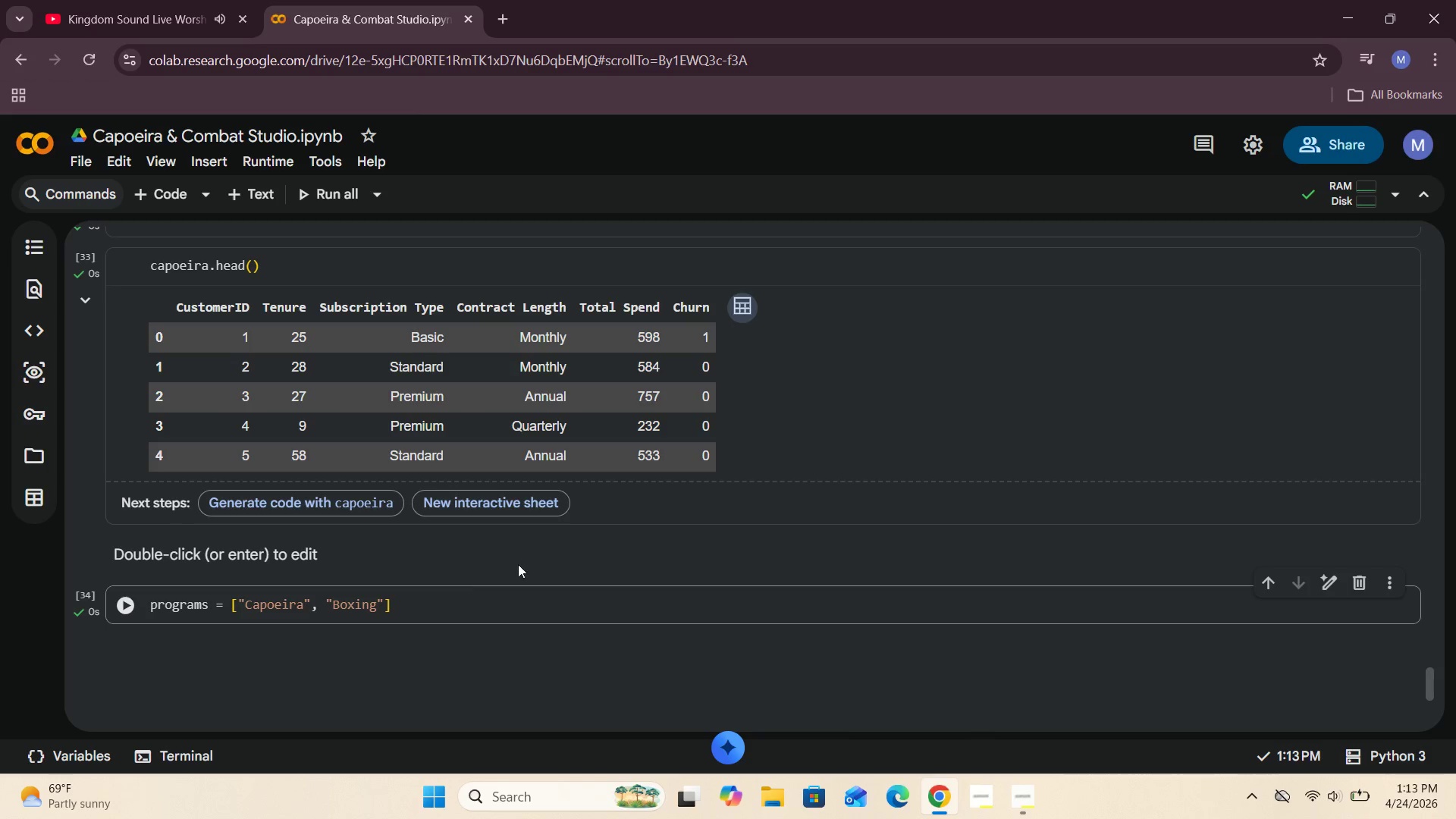 
left_click([527, 560])
 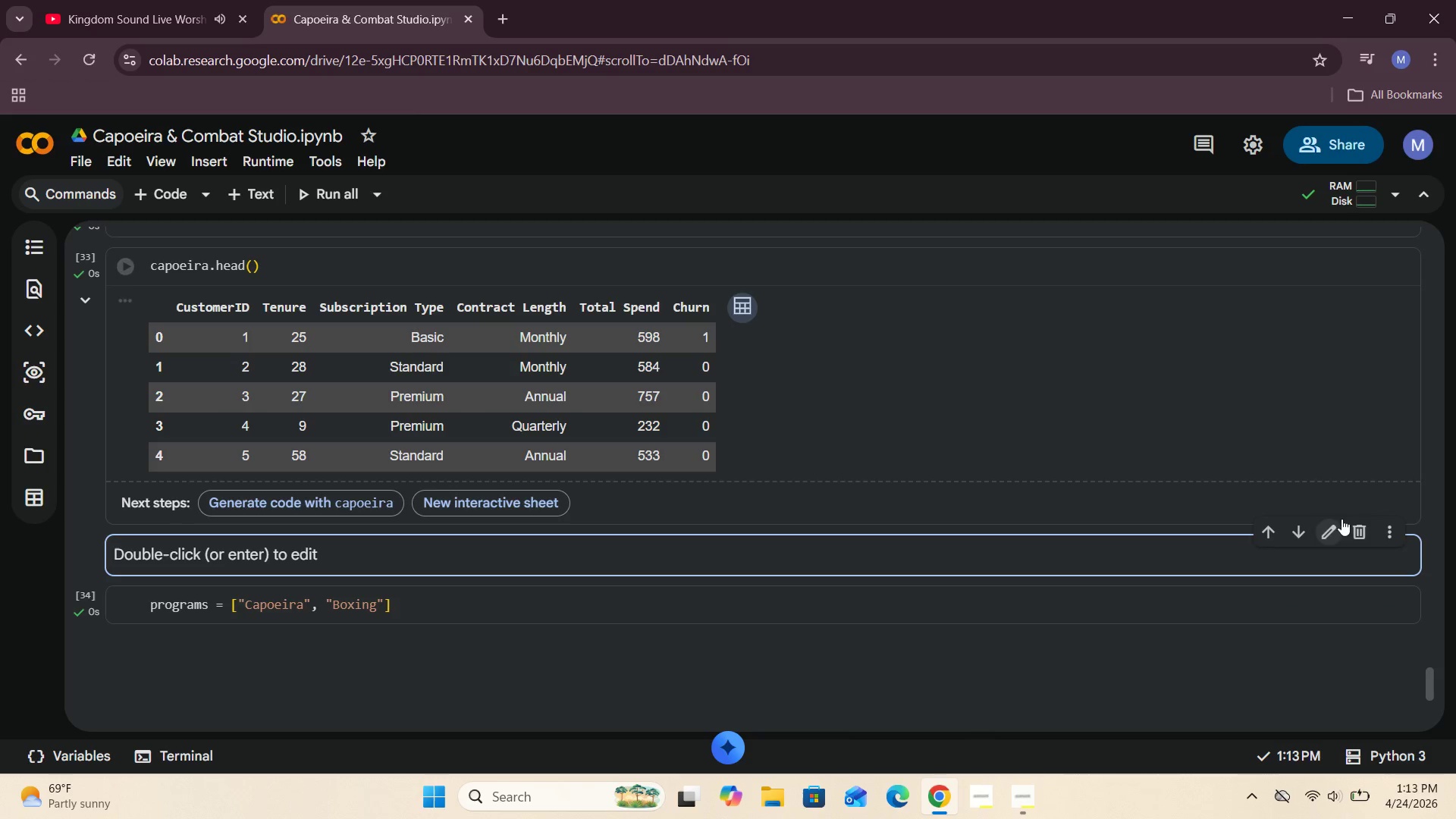 
left_click([1358, 527])
 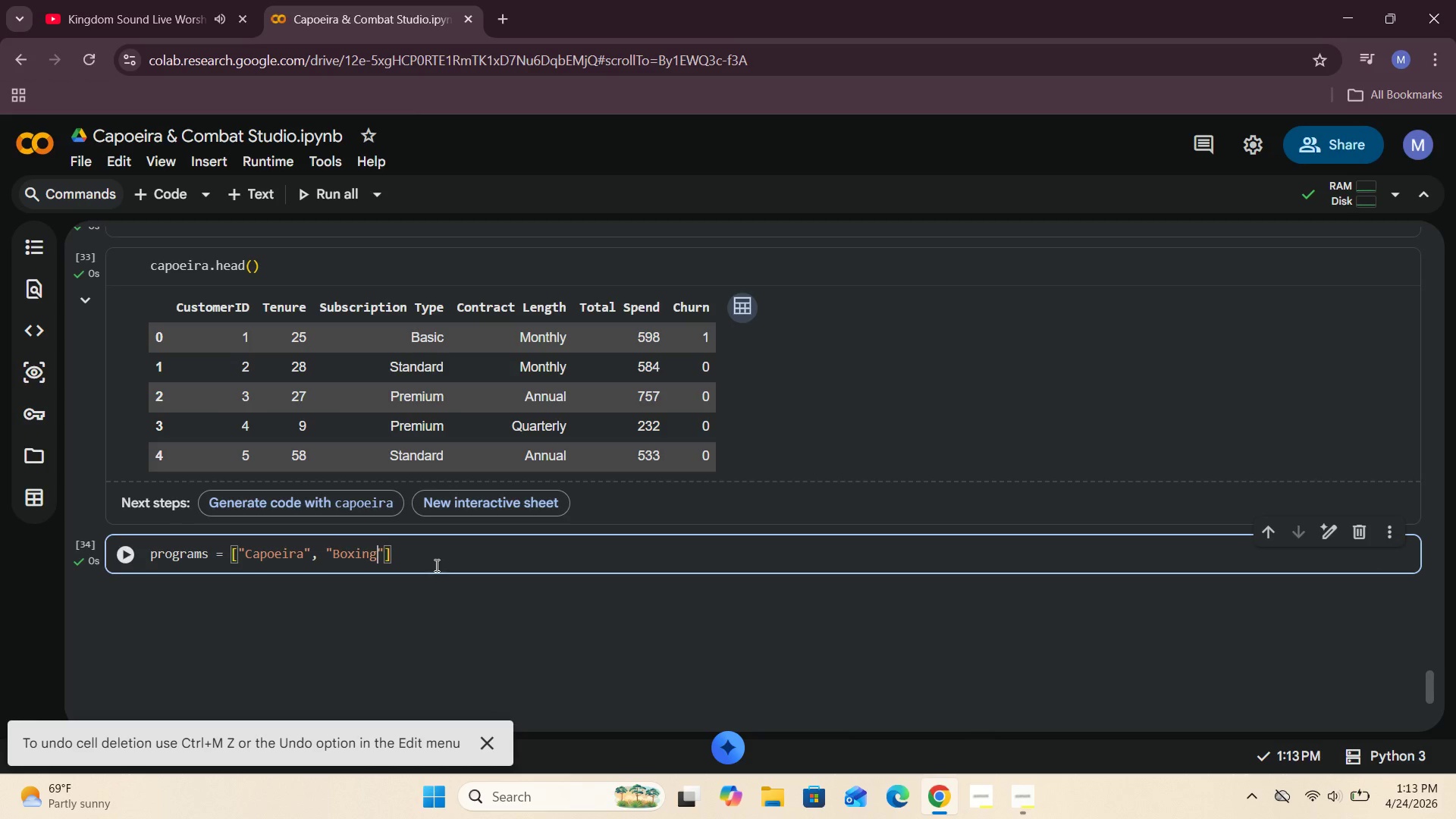 
left_click([154, 196])
 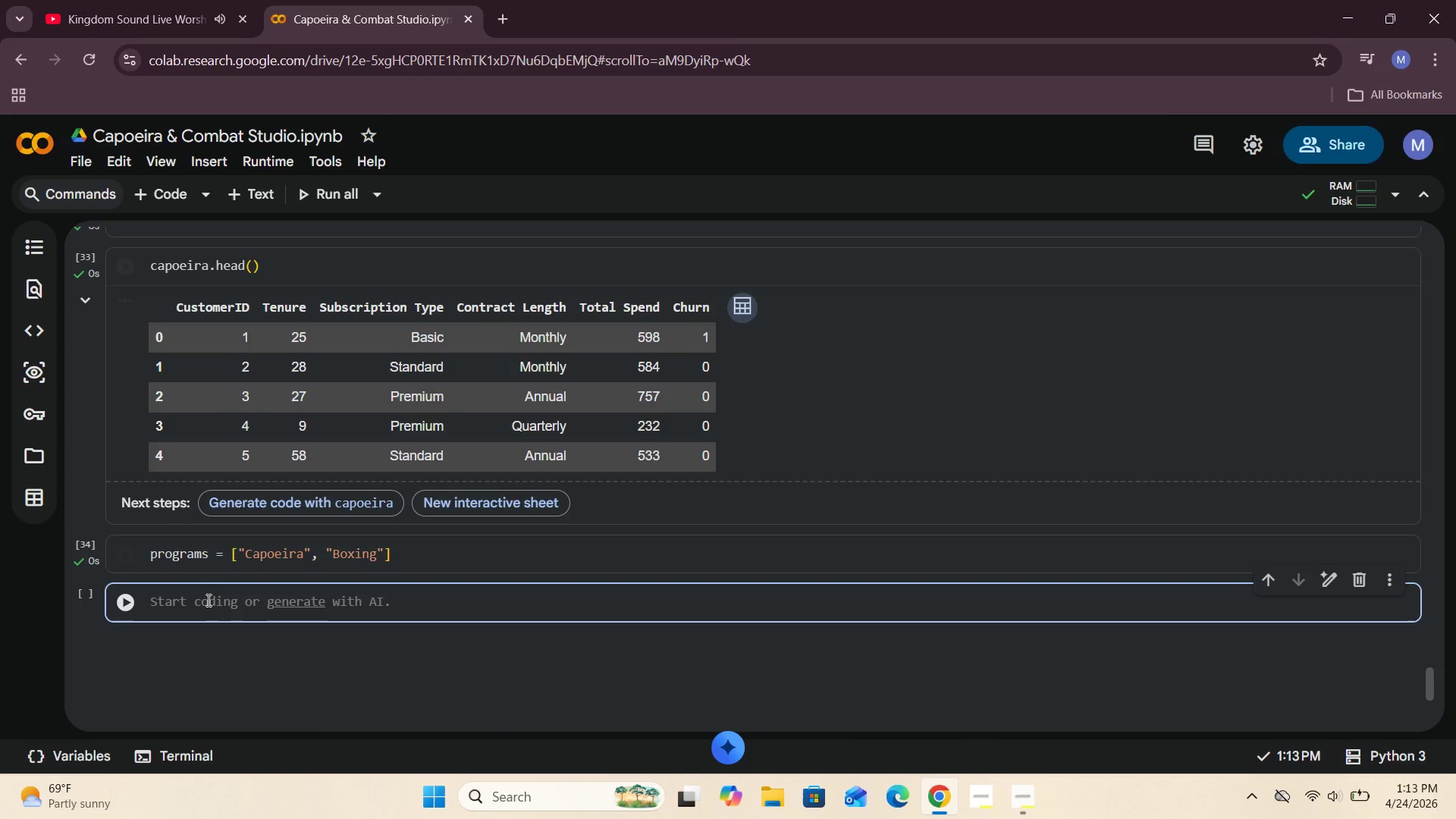 
left_click([206, 603])
 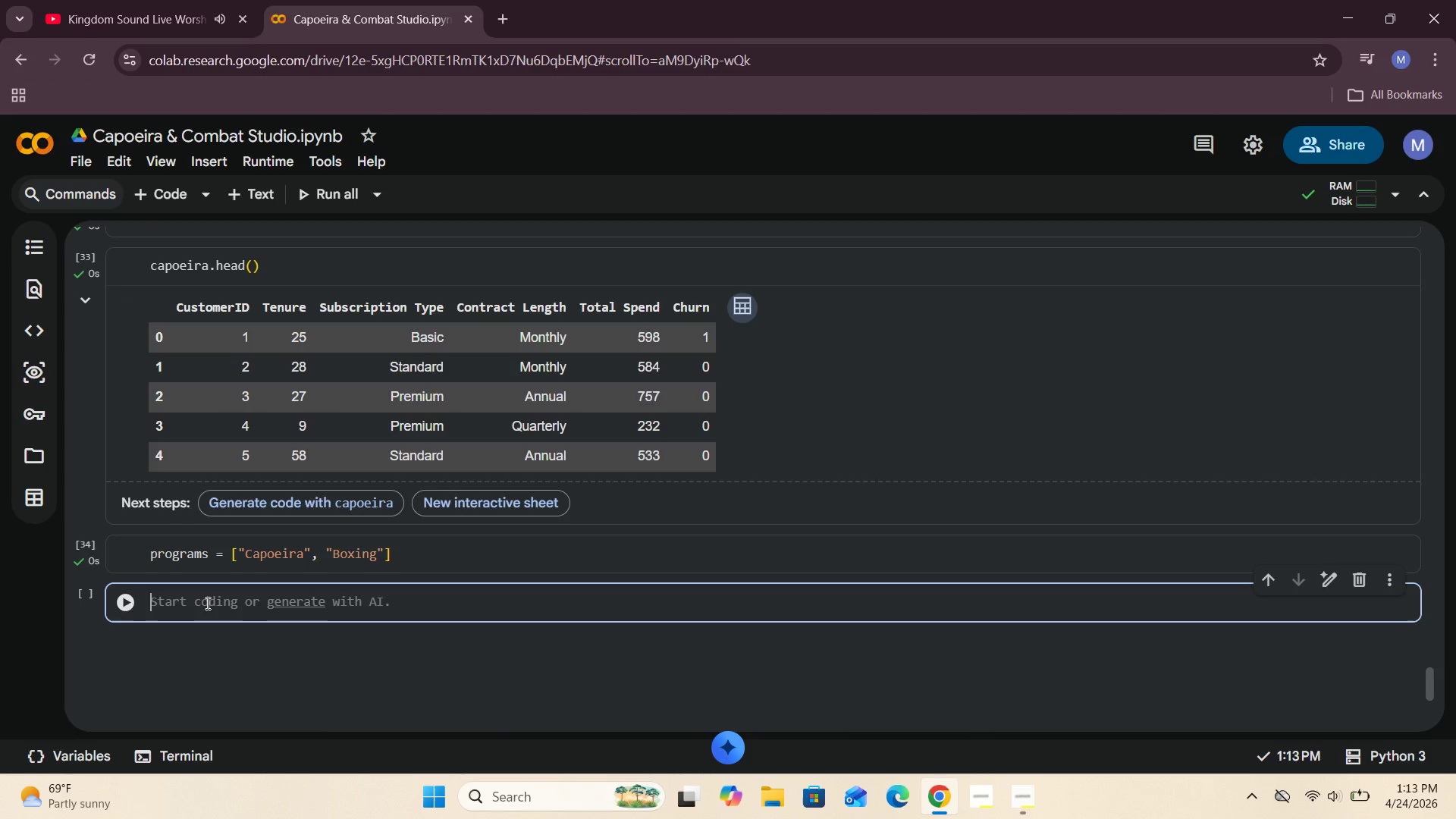 
wait(6.86)
 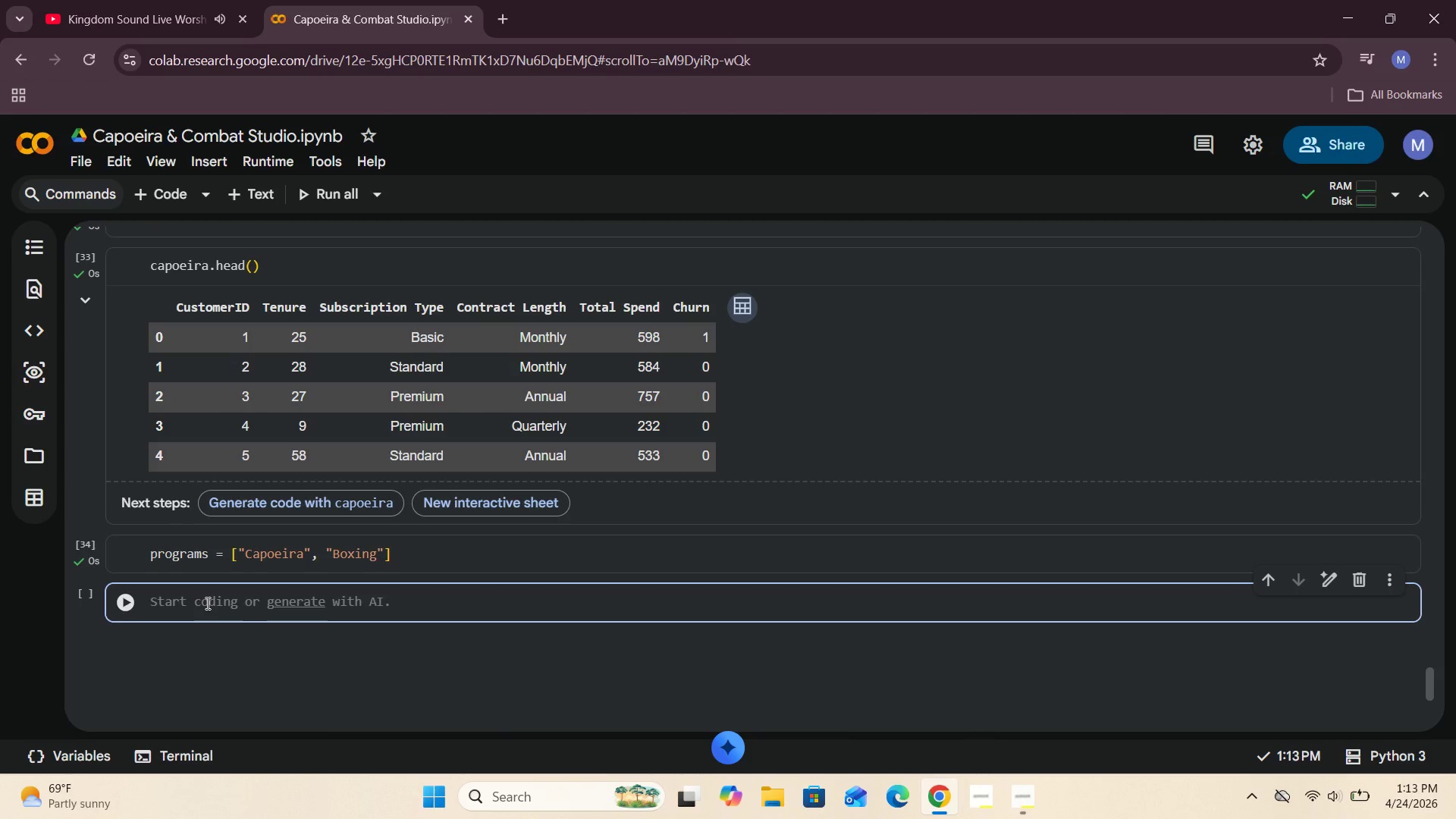 
type(capoeirq)
key(Backspace)
type(a)
 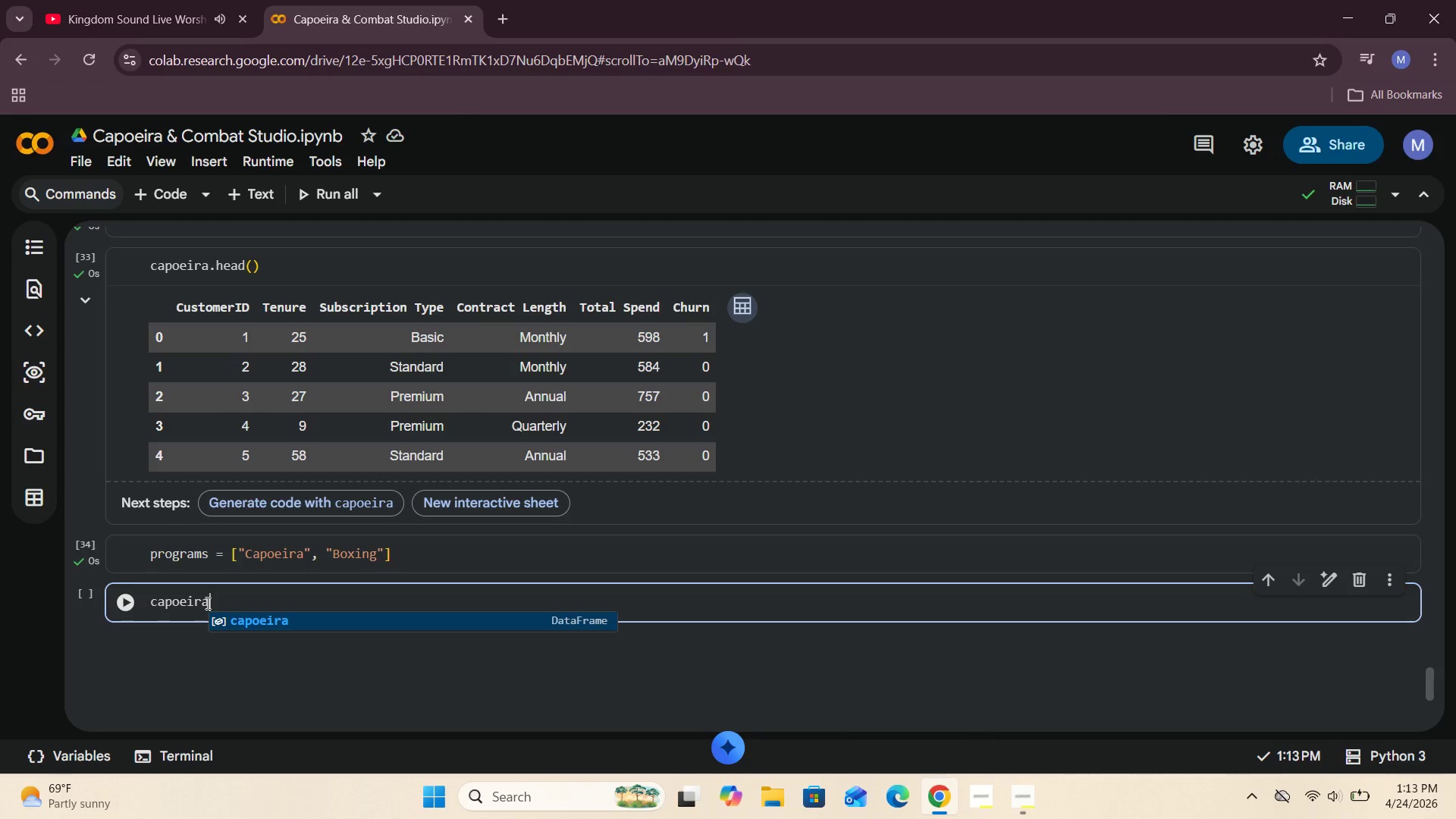 
wait(5.7)
 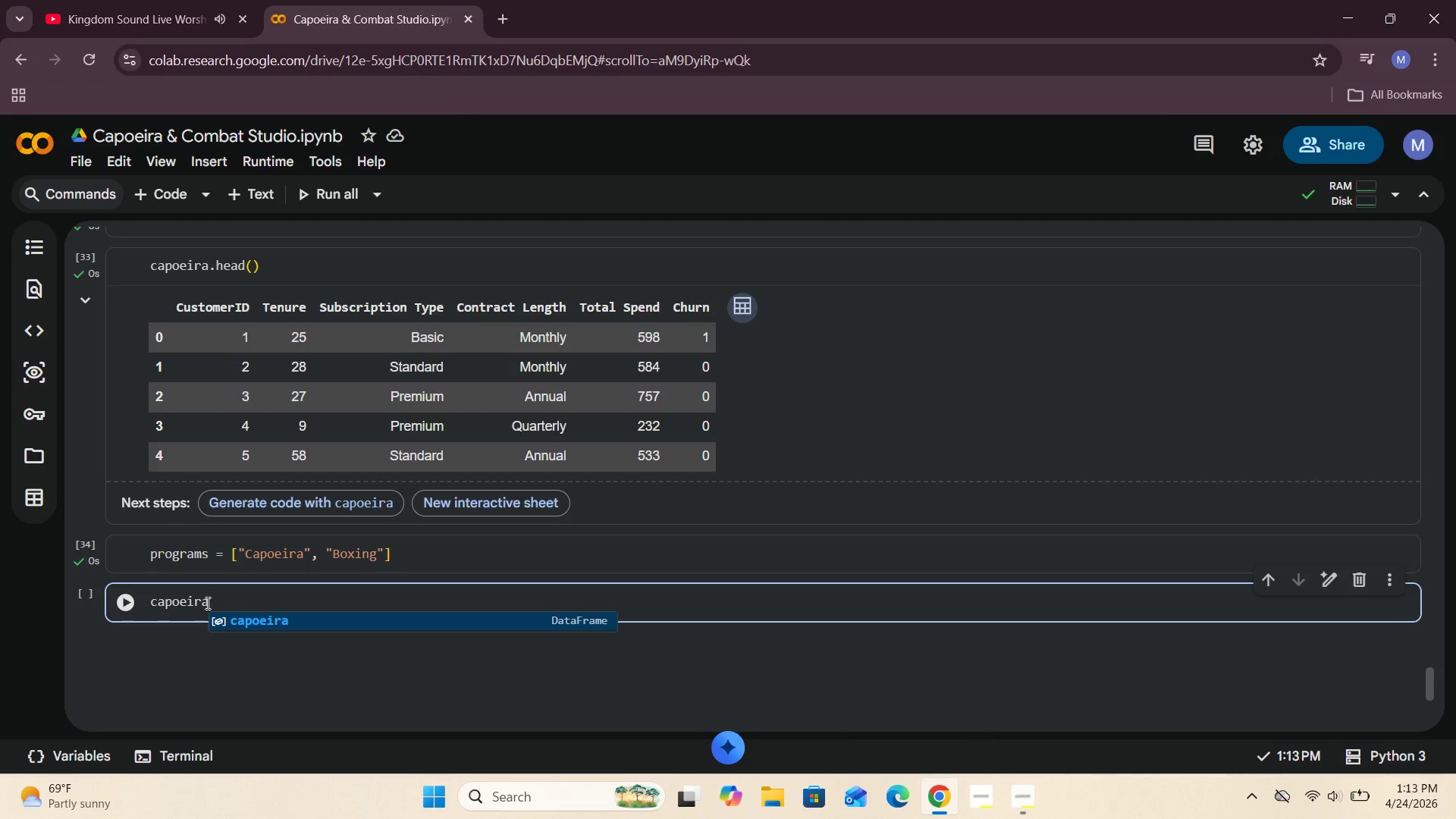 
type(["Program)
 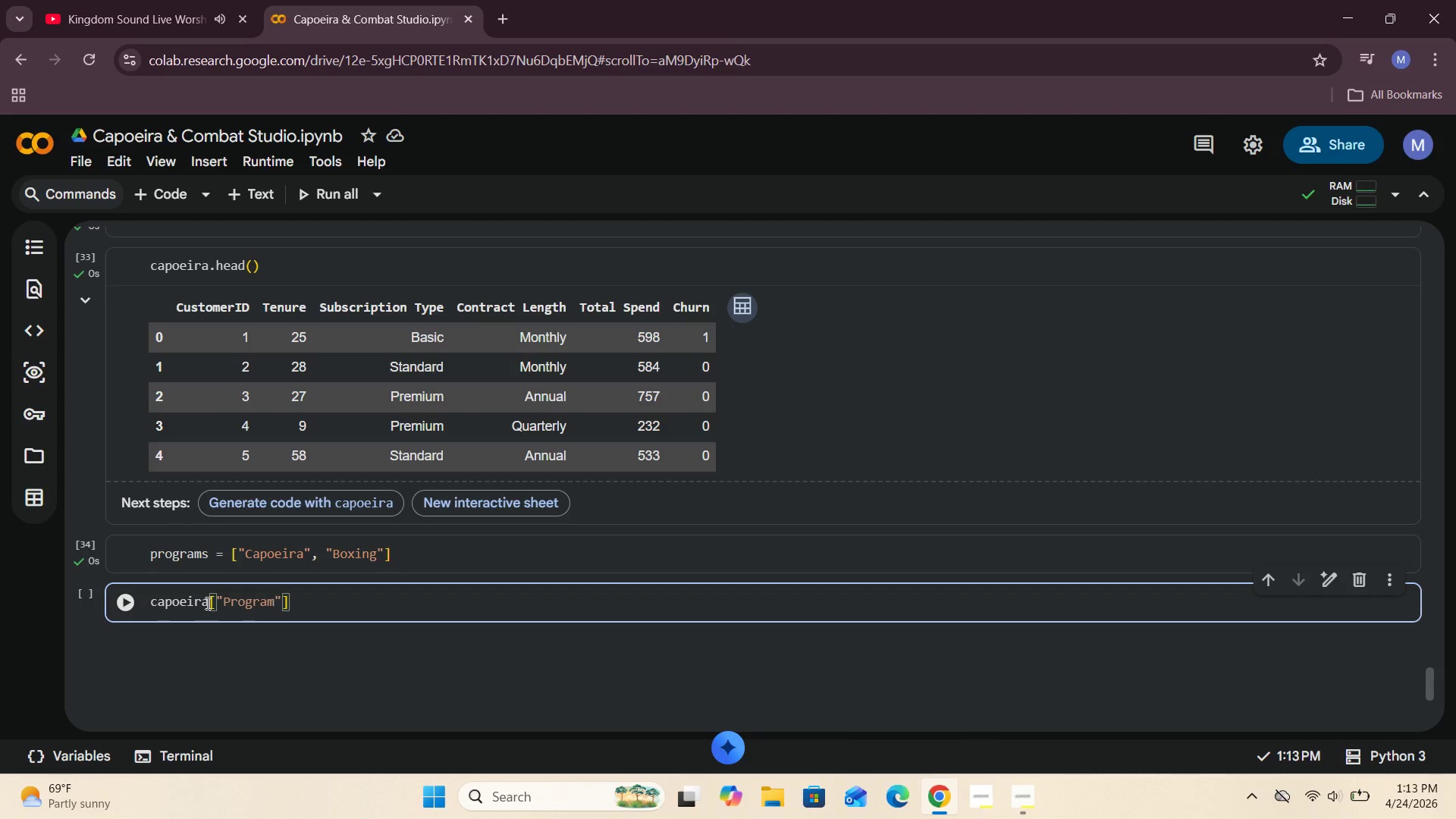 
left_click([1027, 818])